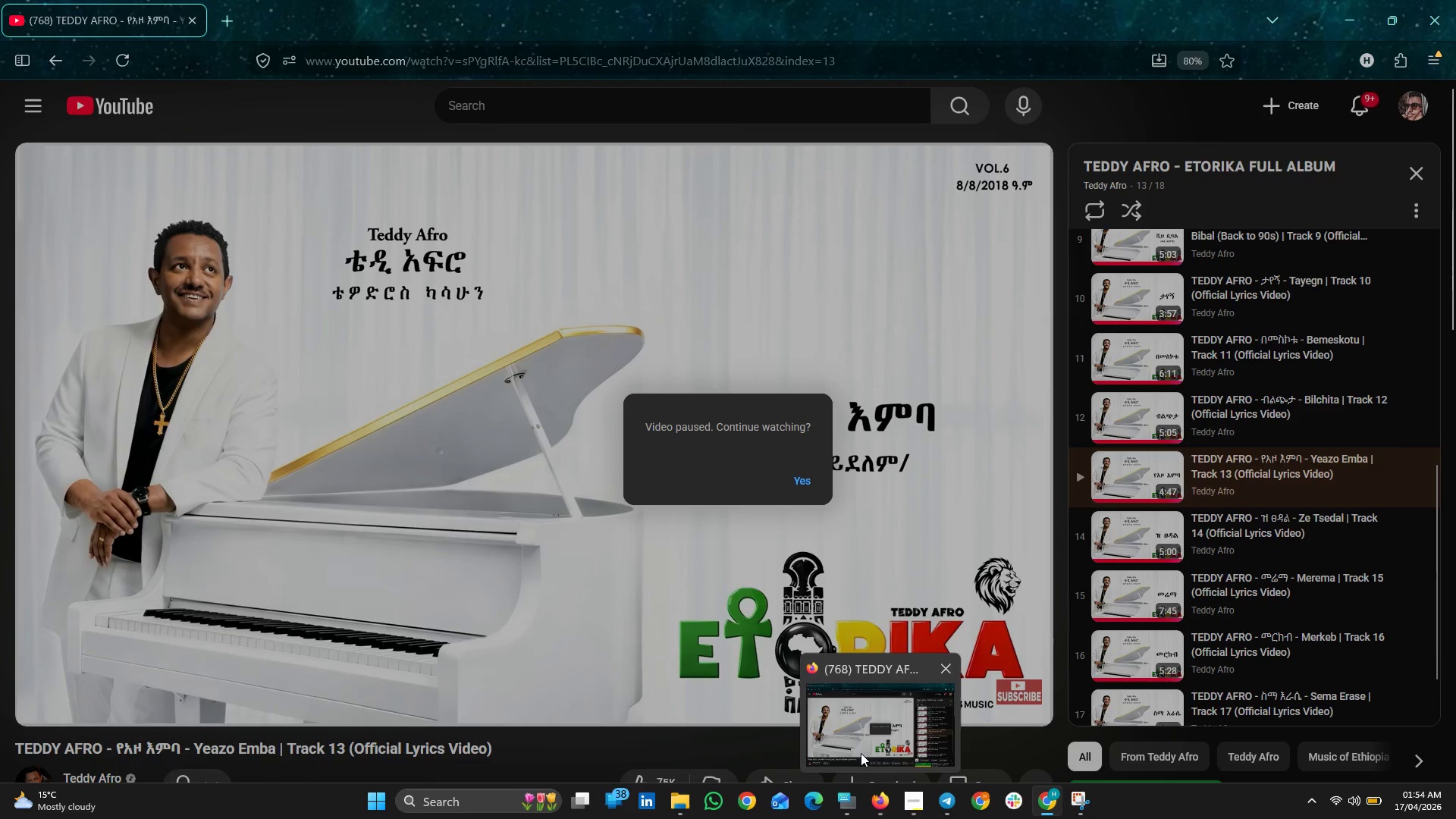 
left_click([1002, 152])
 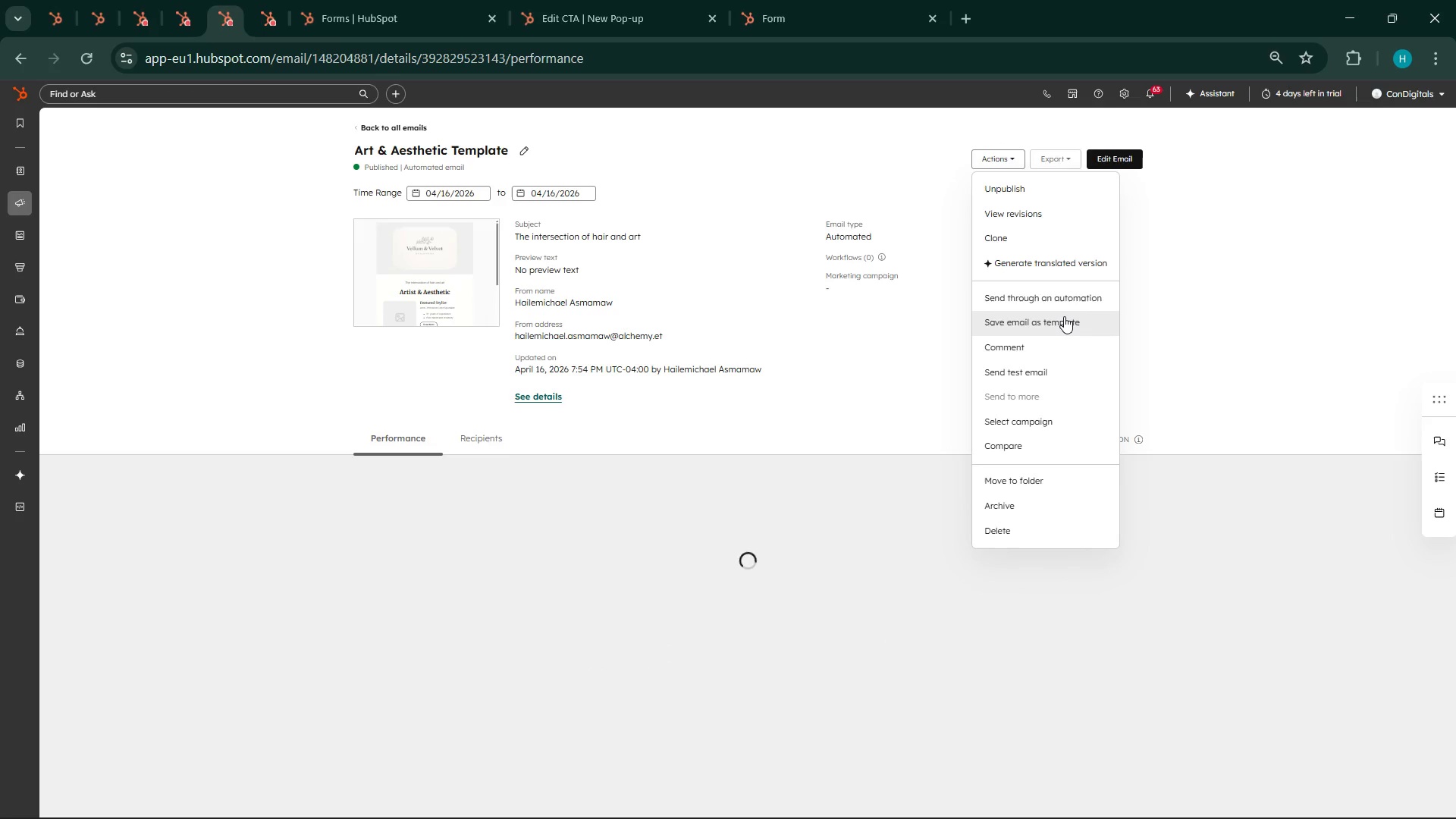 
wait(7.49)
 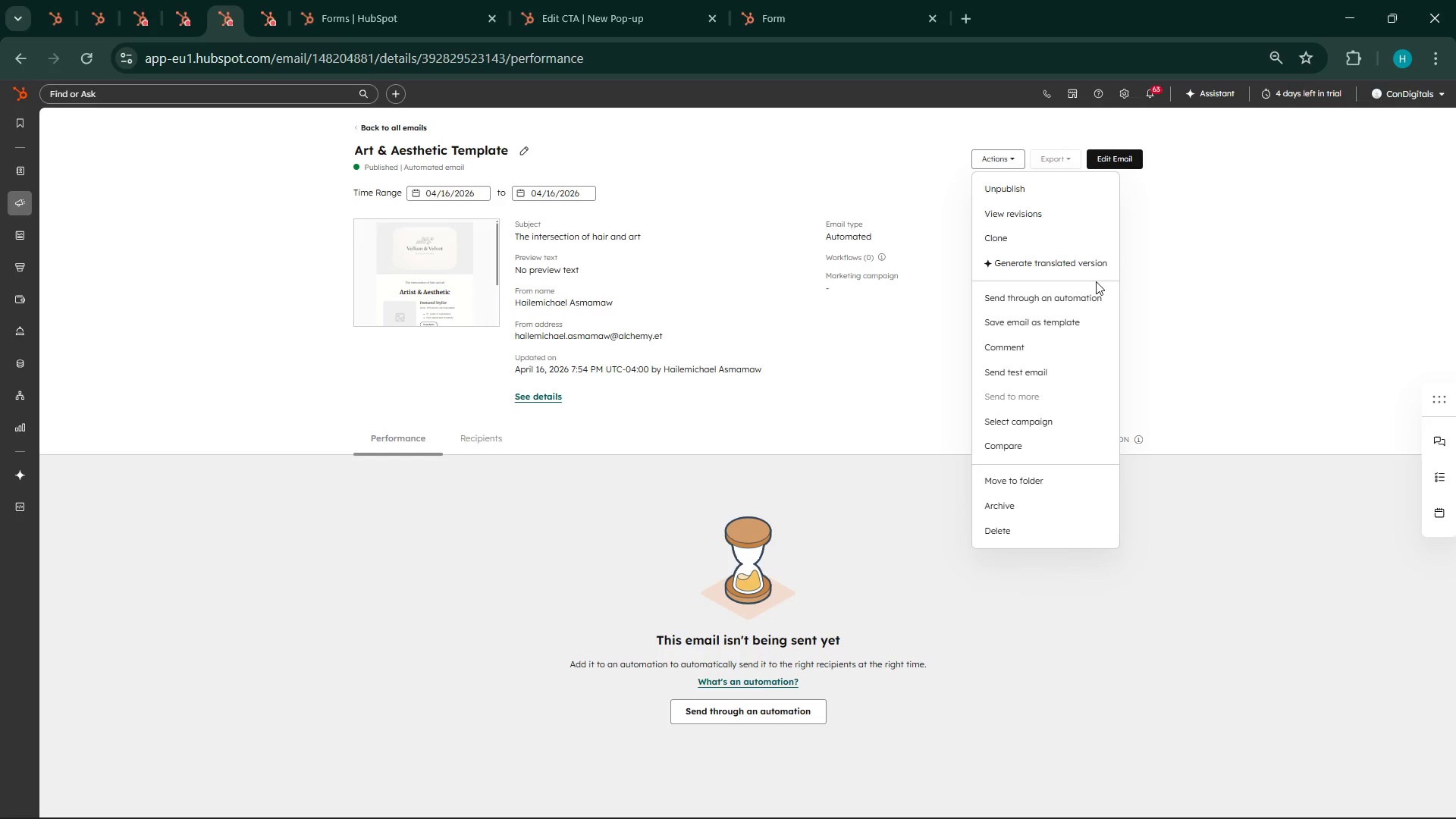 
left_click([1064, 316])
 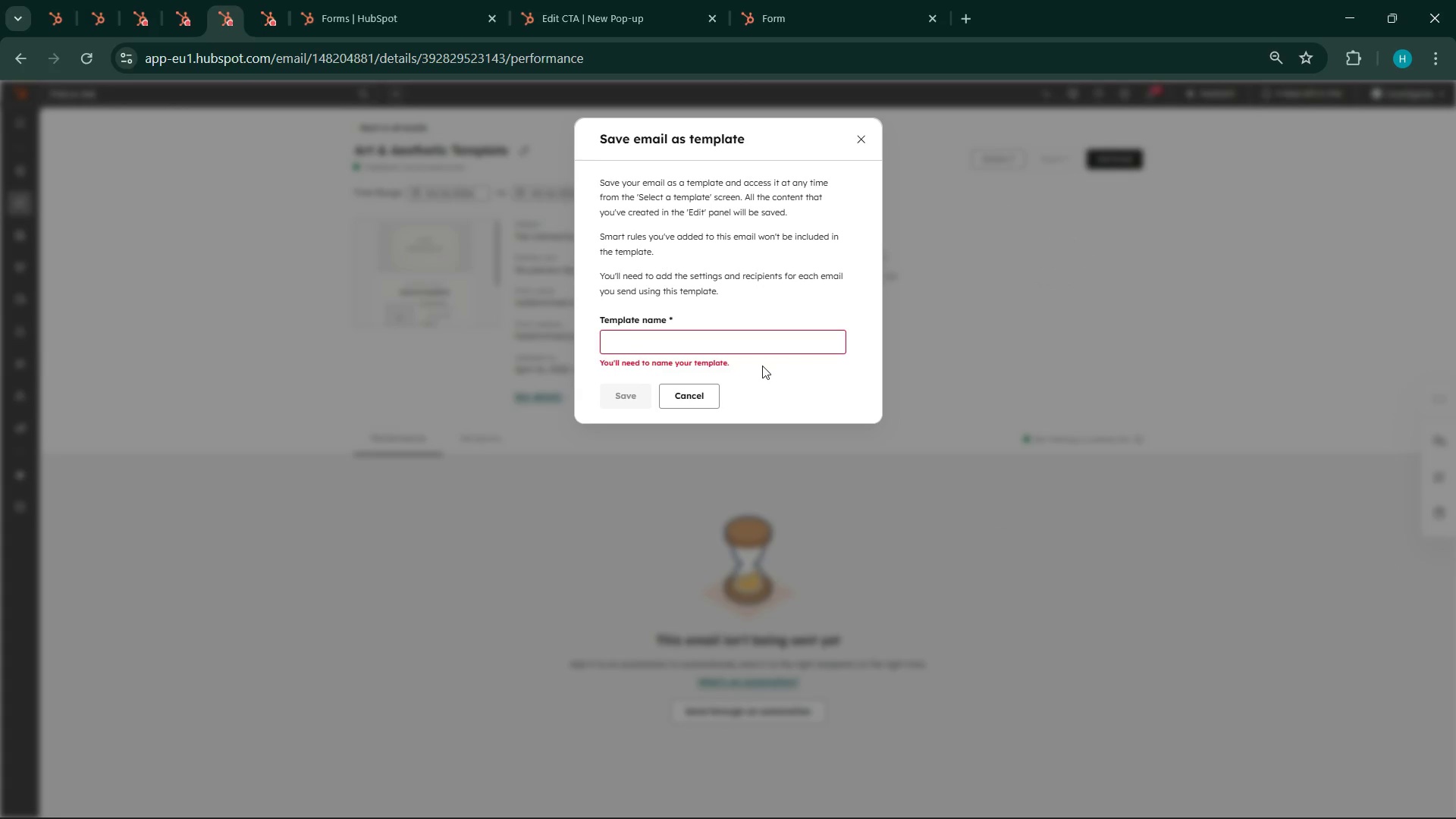 
left_click([728, 347])
 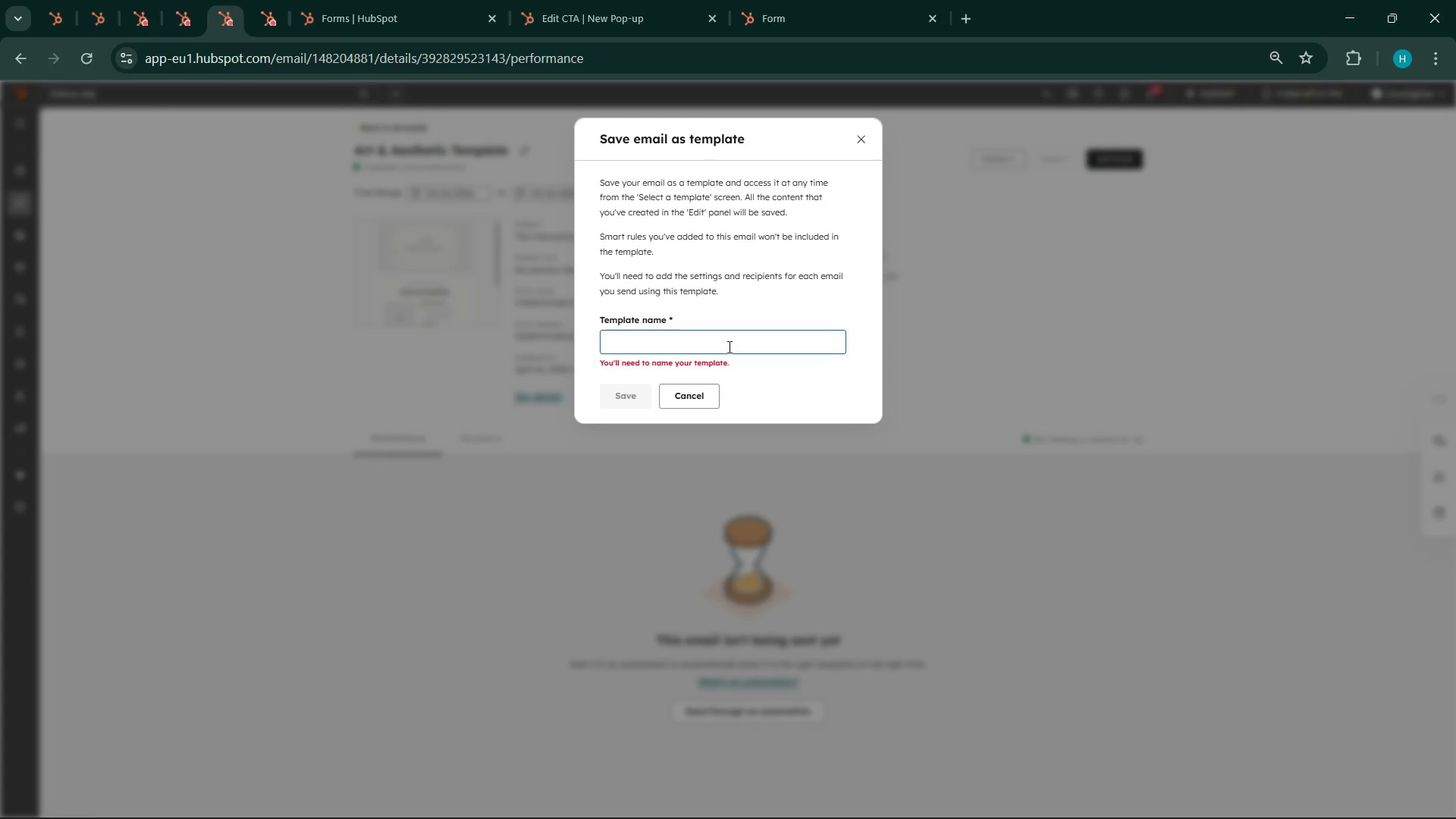 
type(r)
key(Backspace)
type(ewaletter )
key(Backspace)
key(Backspace)
key(Backspace)
key(Backspace)
key(Backspace)
key(Backspace)
key(Backspace)
key(Backspace)
type(sletter epm)
key(Backspace)
key(Backspace)
key(Backspace)
type(emplae)
 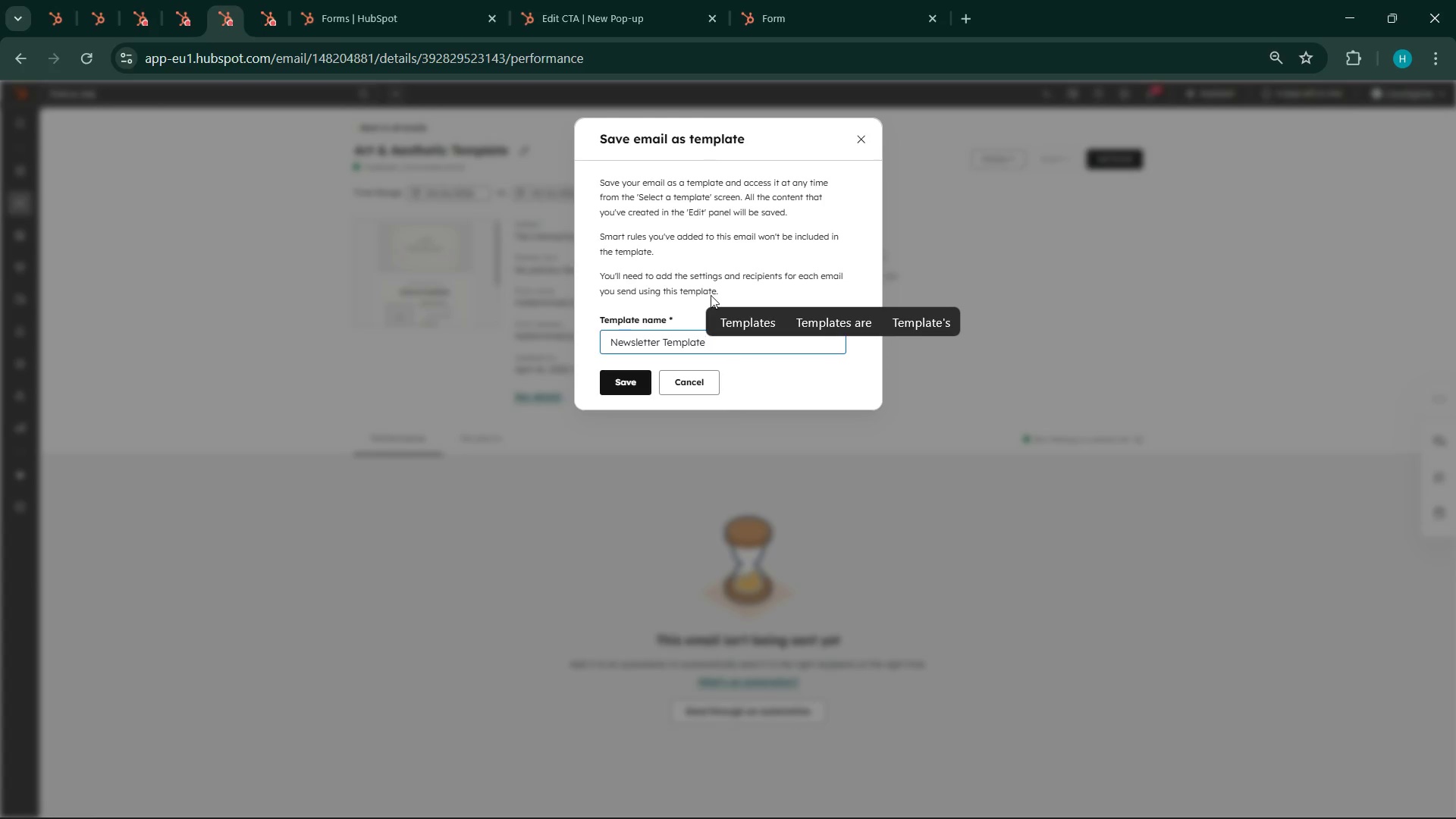 
left_click([626, 381])
 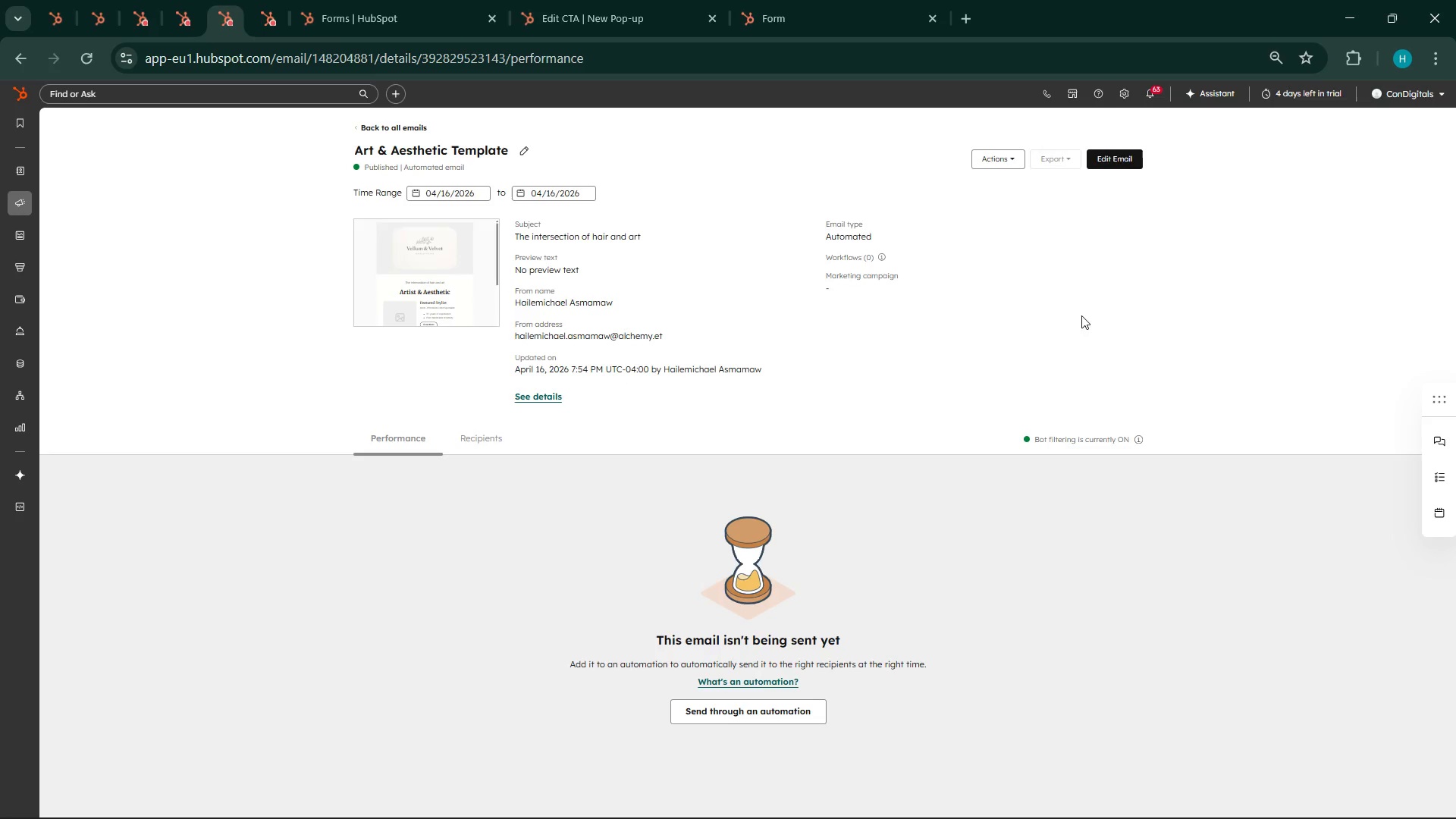 
left_click([1018, 158])
 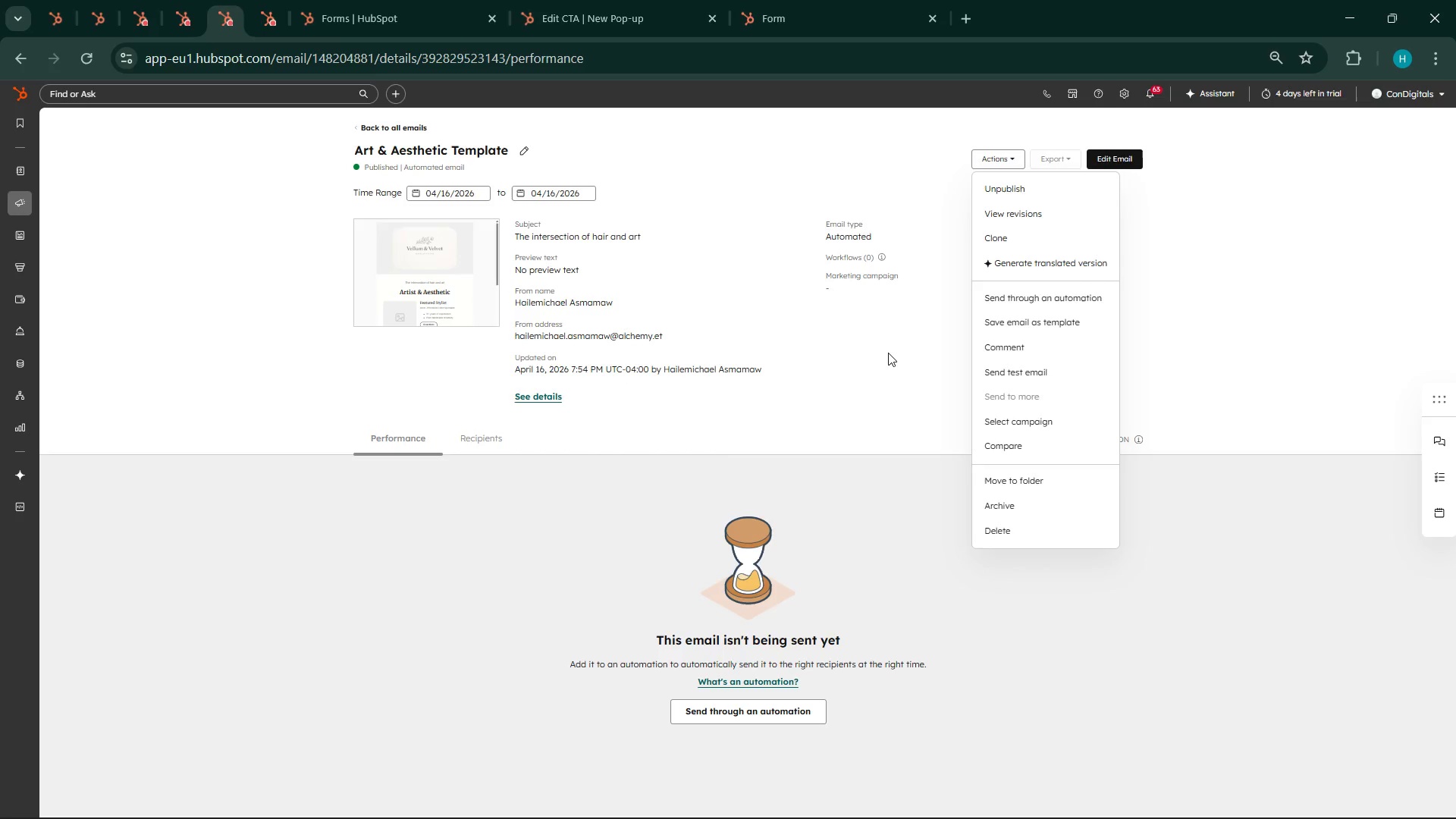 
left_click([888, 353])
 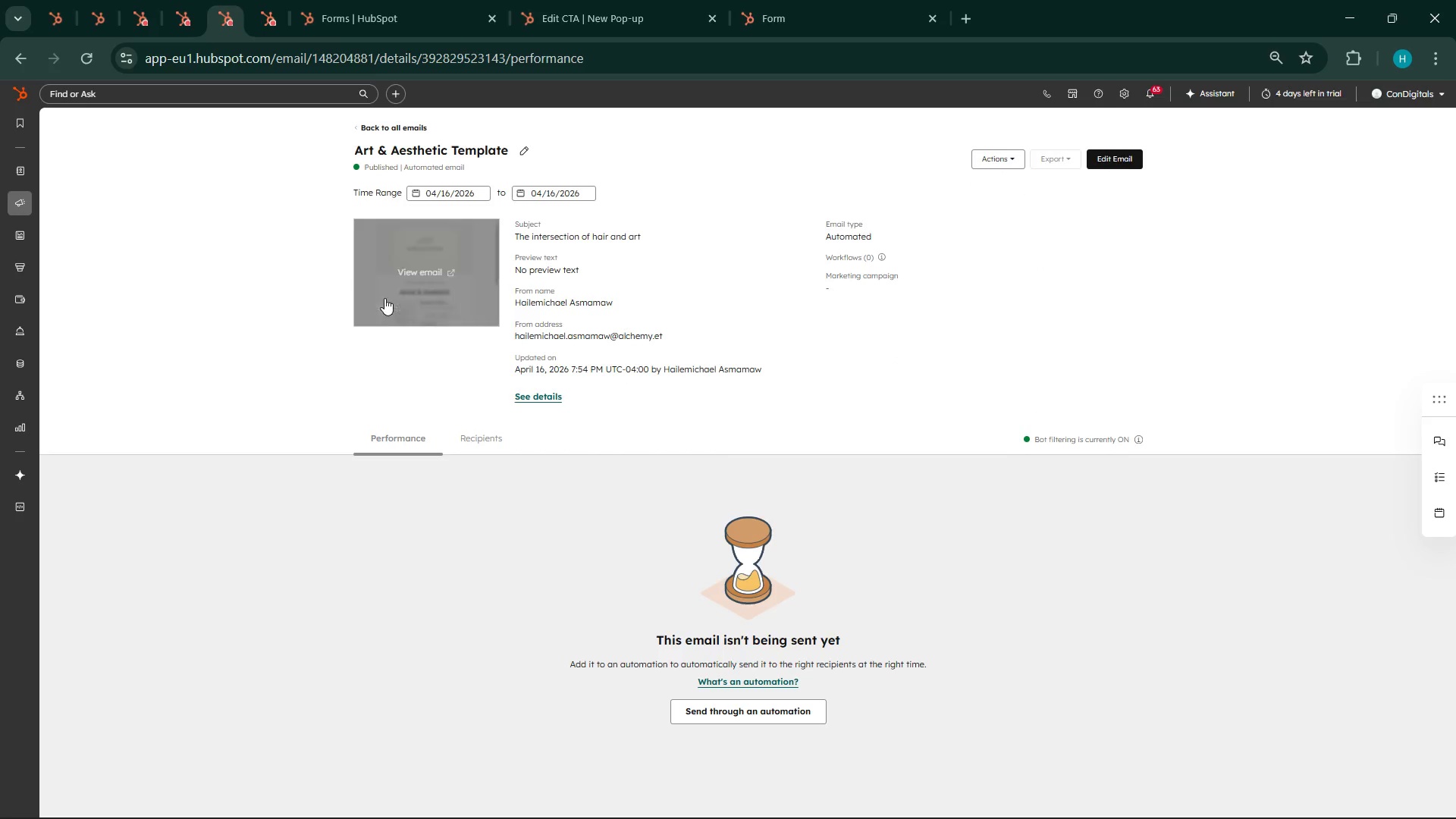 
right_click([391, 277])
 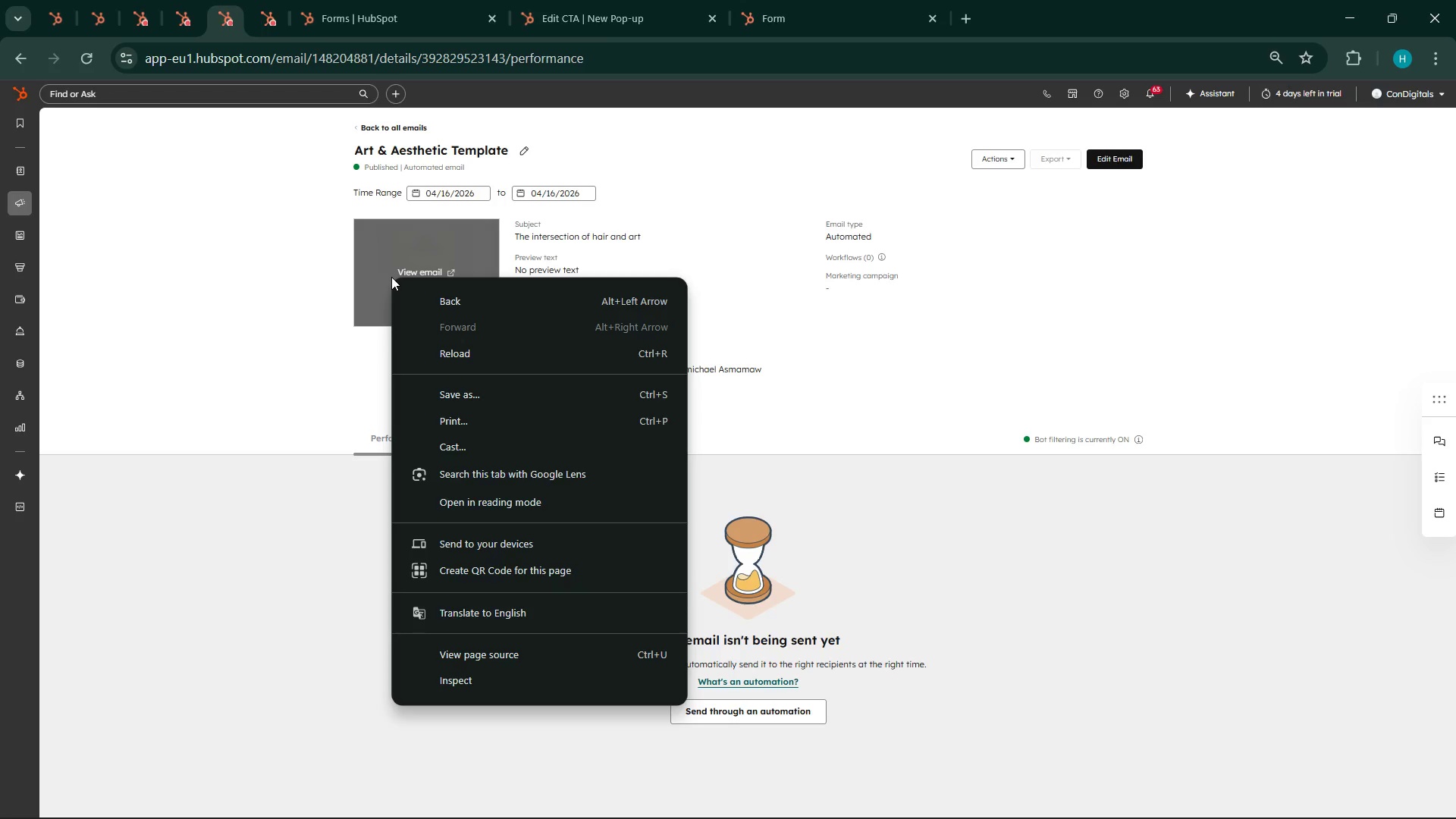 
left_click([391, 277])
 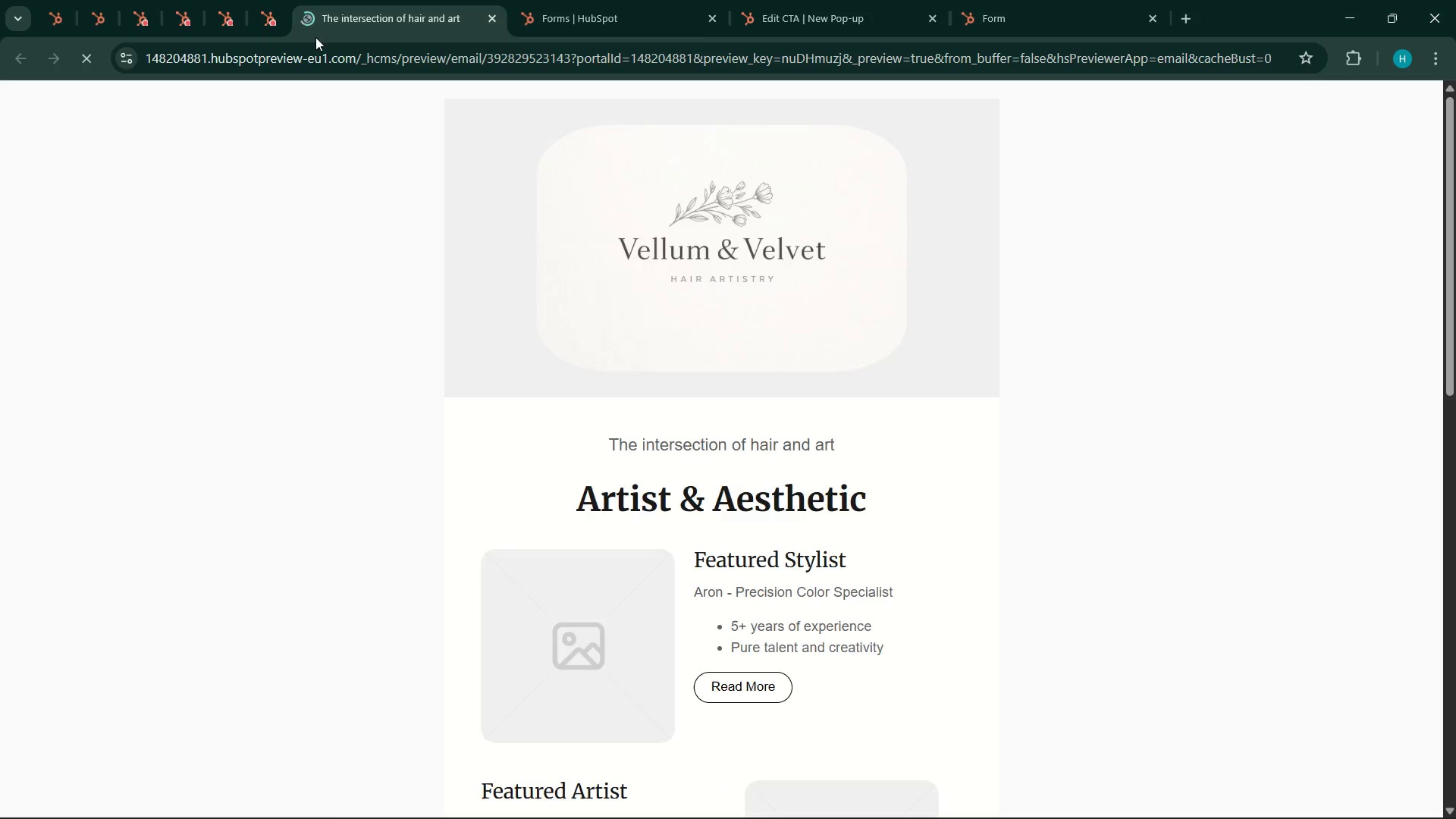 
scroll: coordinate [759, 431], scroll_direction: down, amount: 11.0
 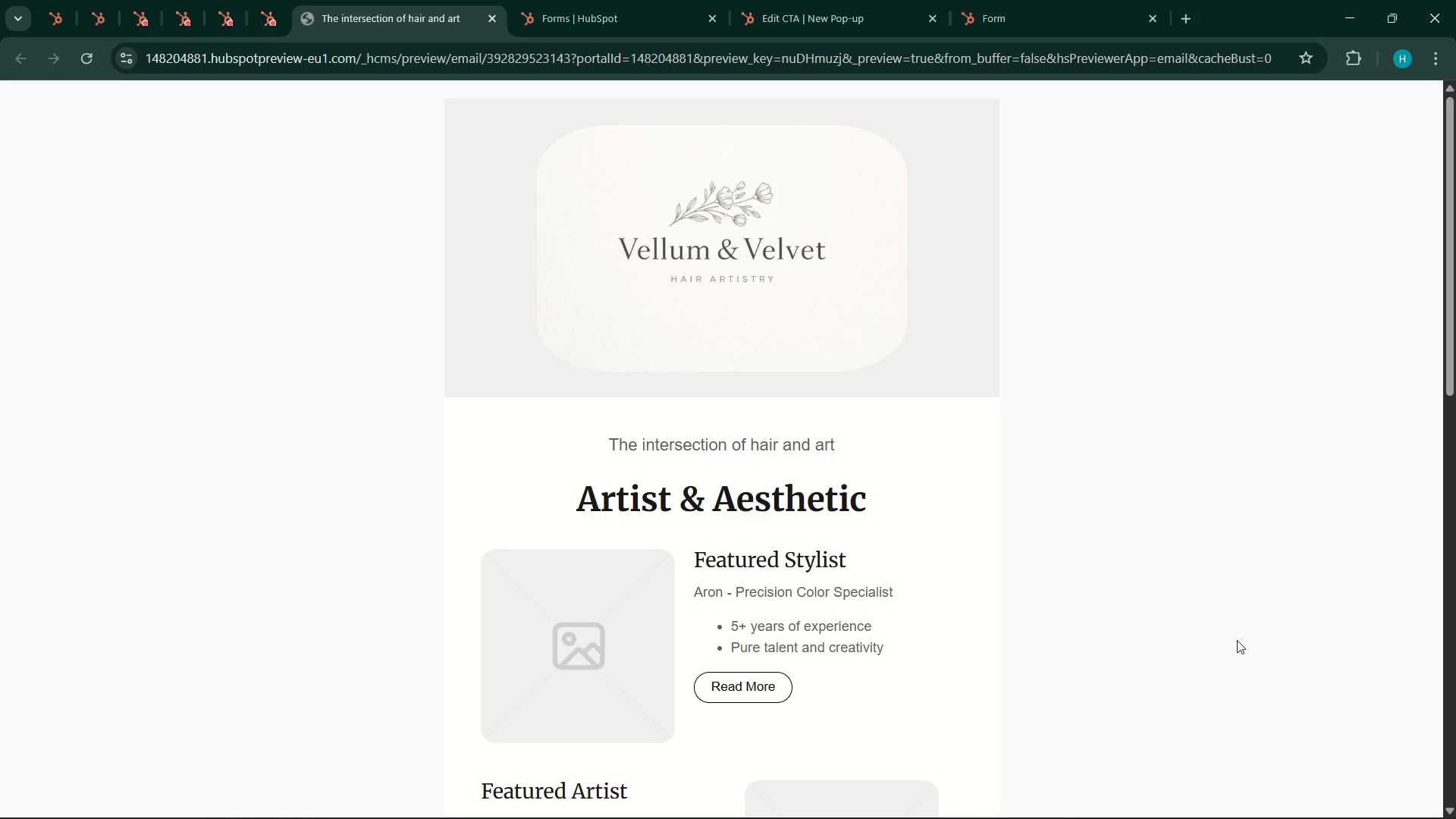 
wait(58.23)
 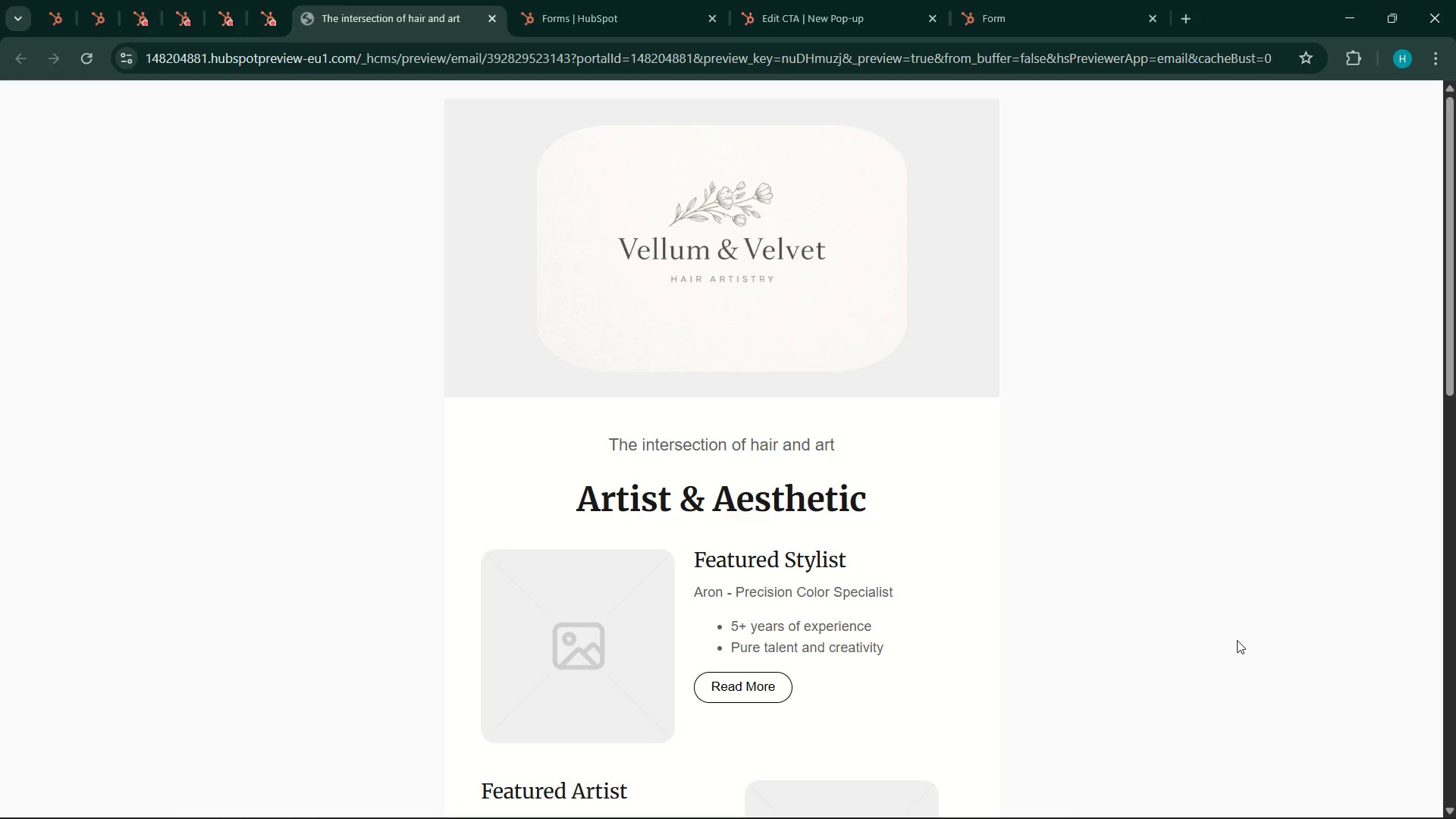 
scroll: coordinate [1269, 644], scroll_direction: up, amount: 7.0
 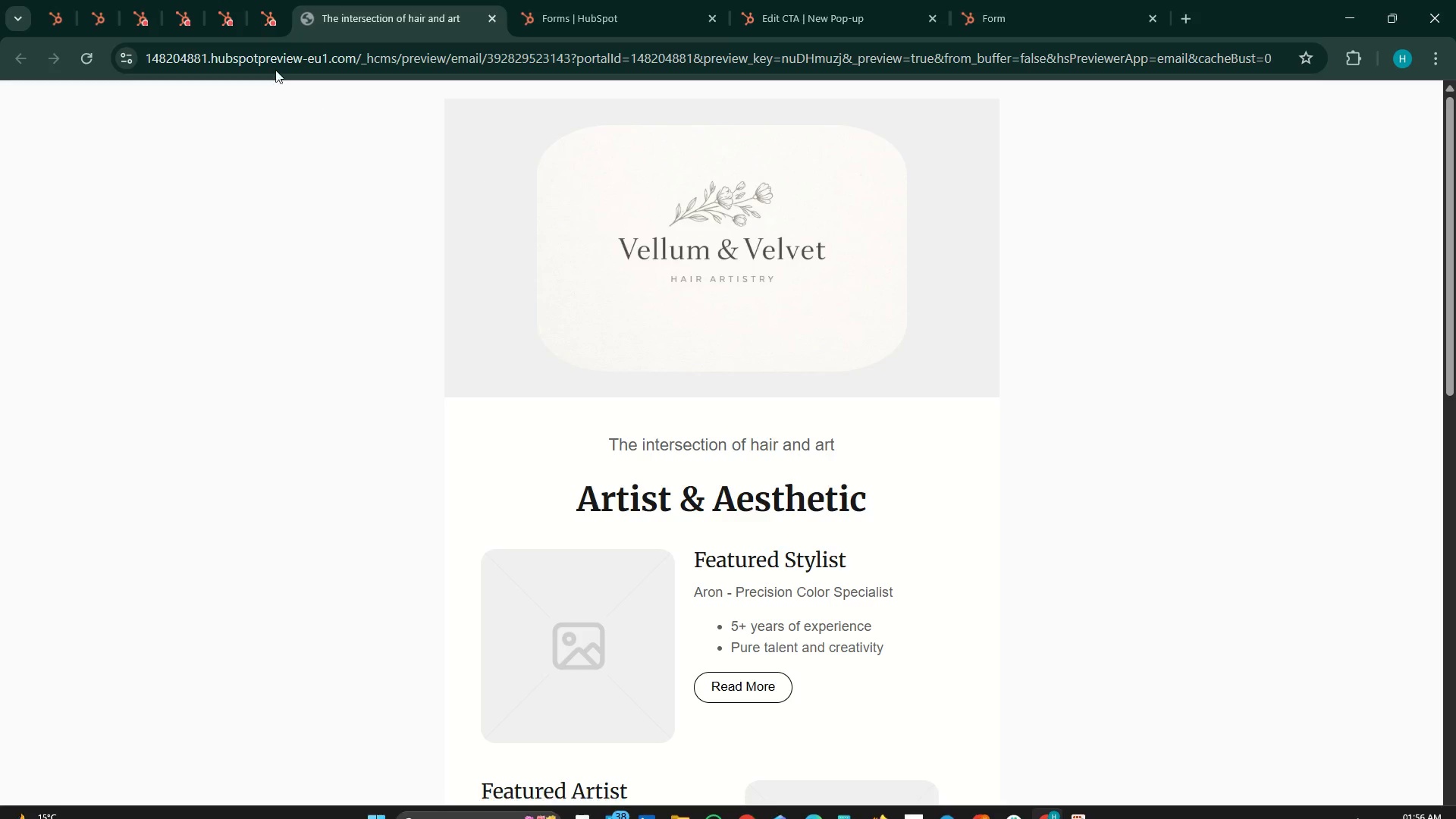 
left_click([275, 9])
 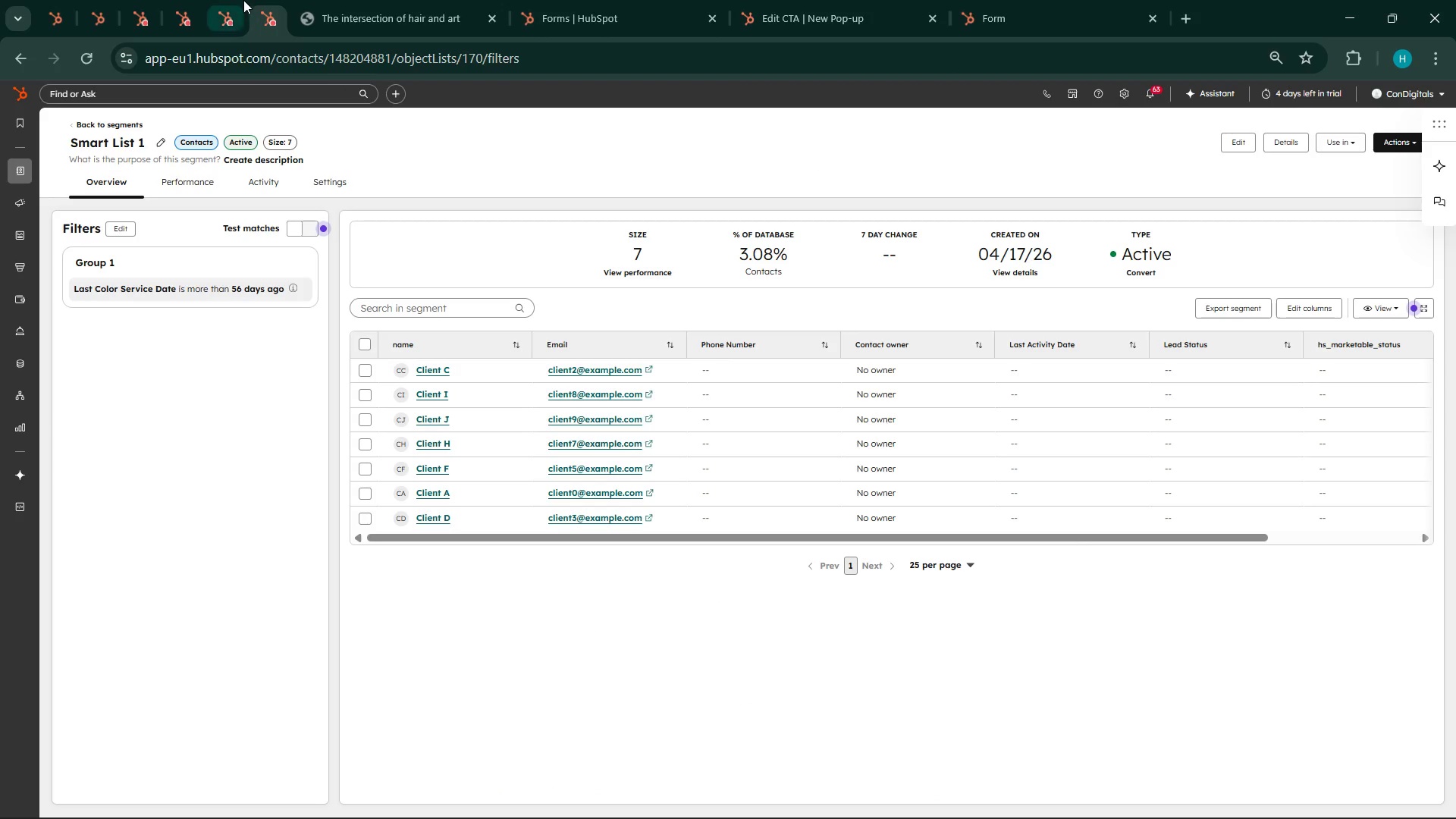 
left_click([233, 0])
 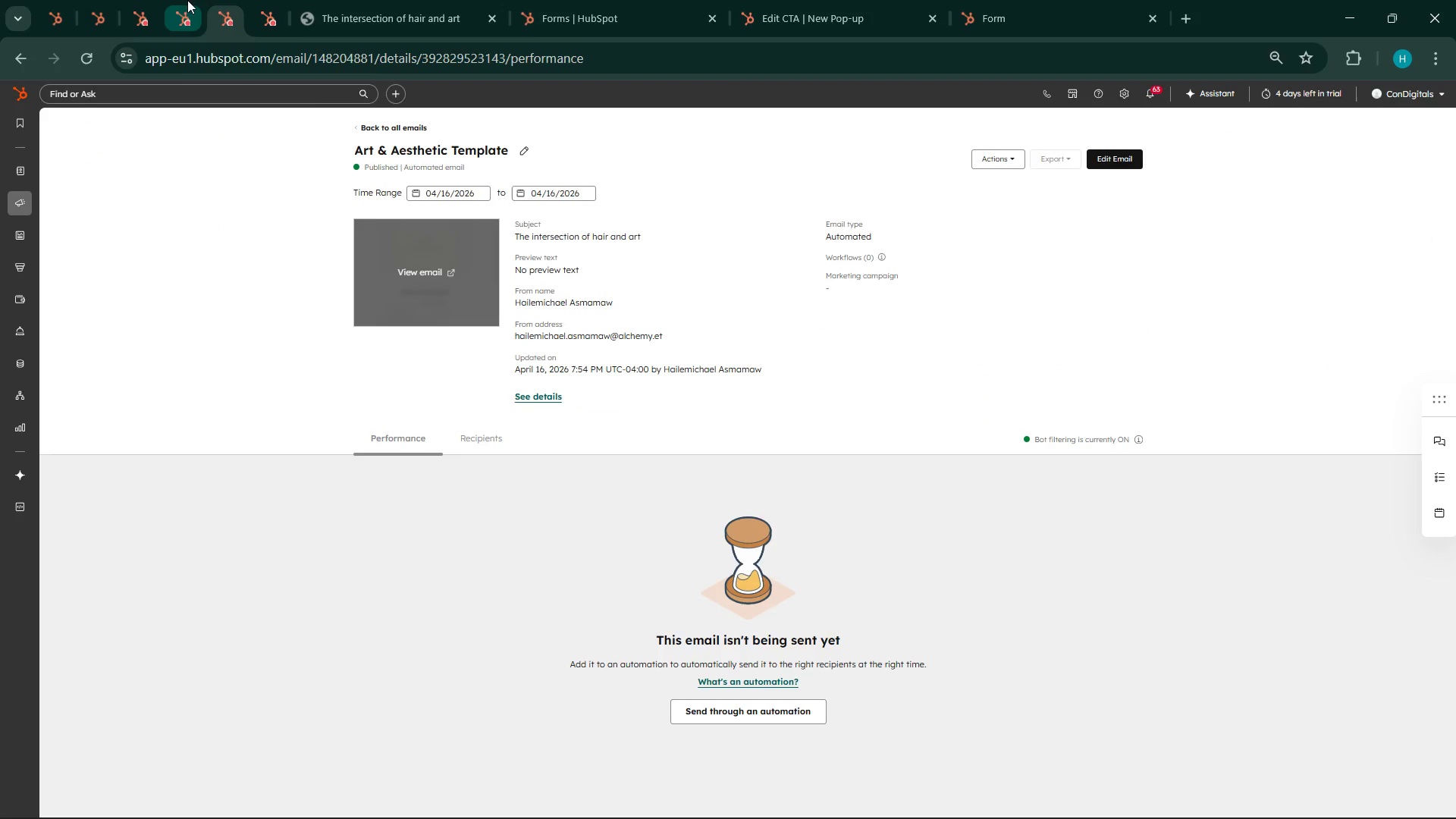 
left_click([158, 0])
 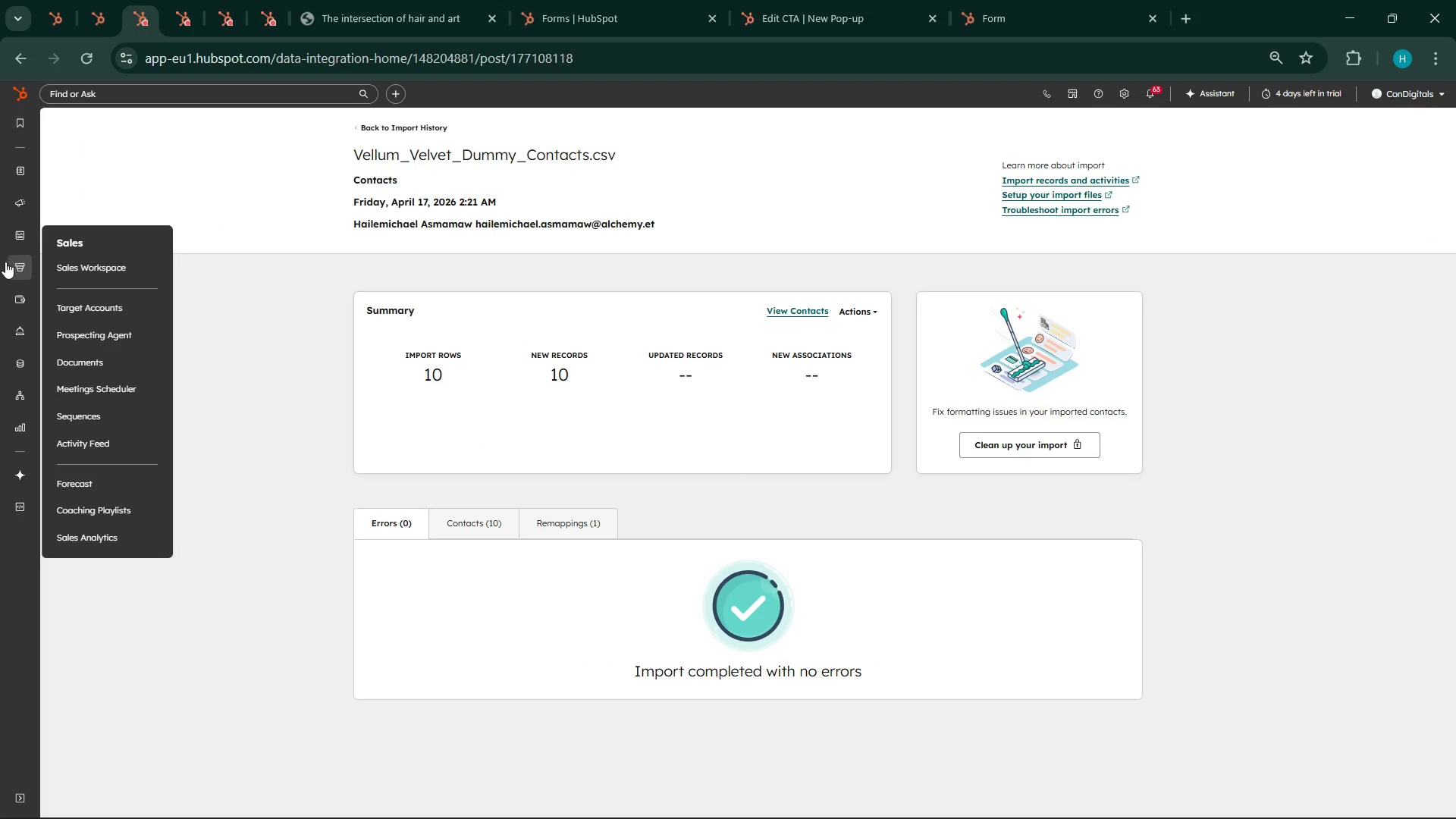 
left_click([96, 5])
 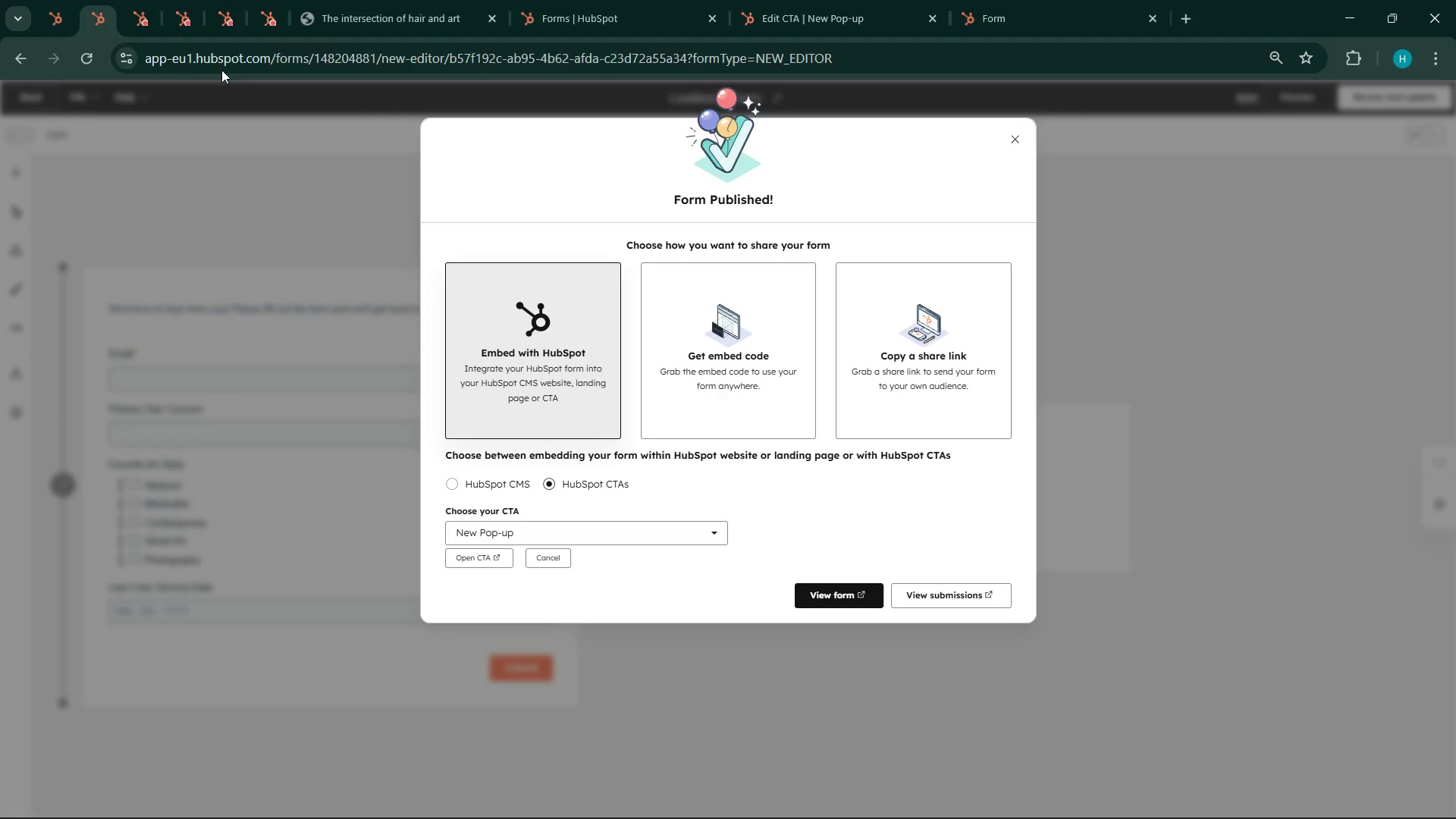 
left_click([48, 1])
 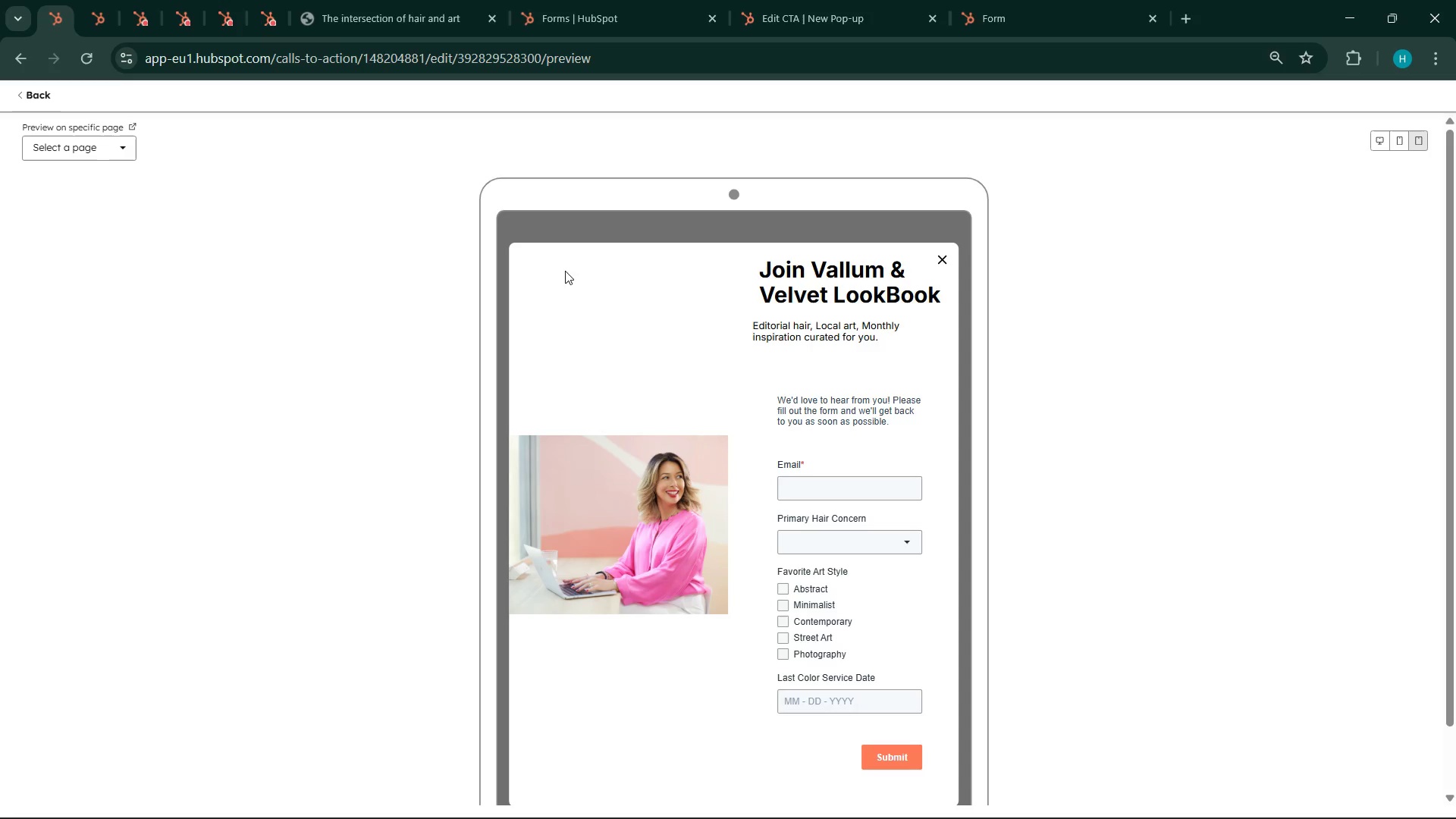 
scroll: coordinate [792, 427], scroll_direction: down, amount: 14.0
 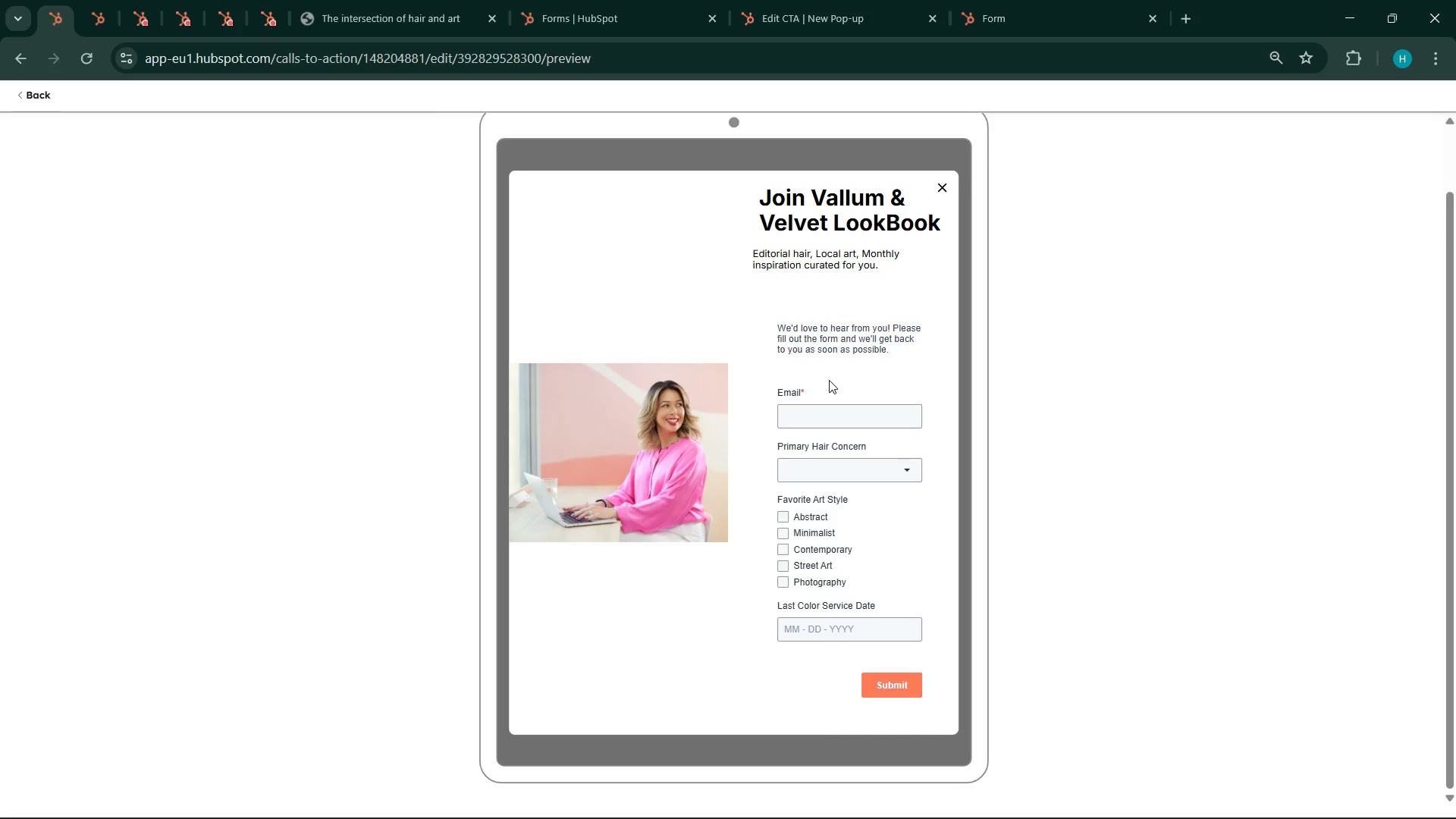 
wait(14.58)
 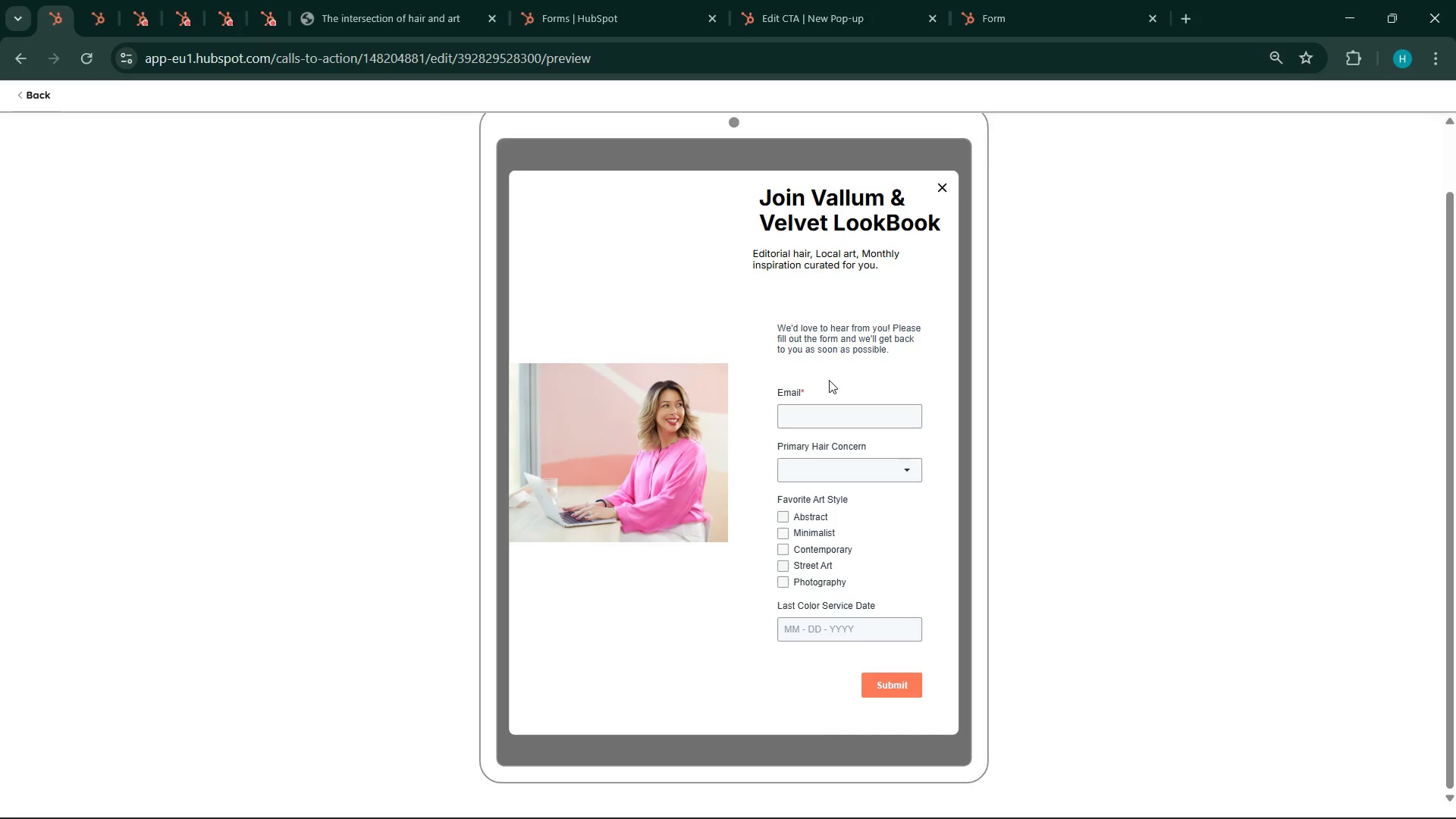 
left_click([918, 799])